 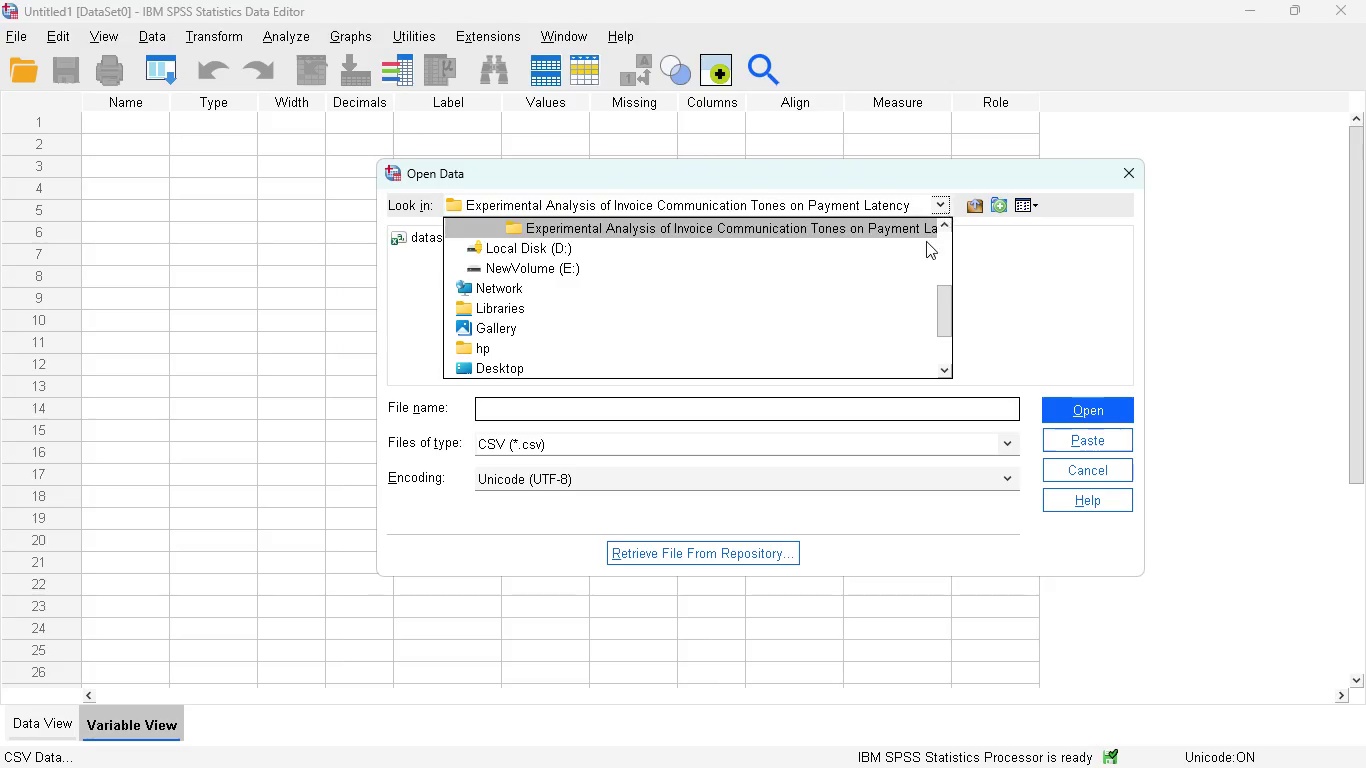 
scroll: coordinate [654, 321], scroll_direction: up, amount: 6.0
 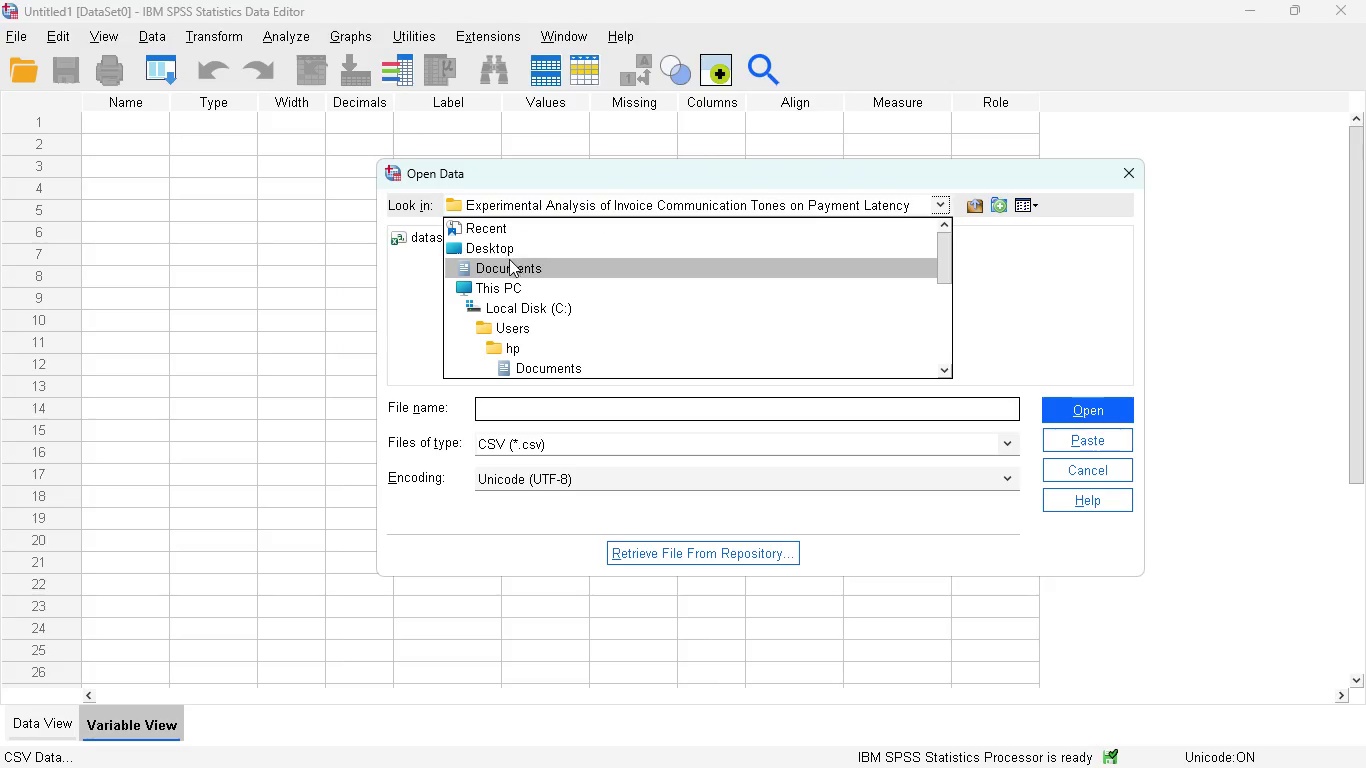 
double_click([509, 259])
 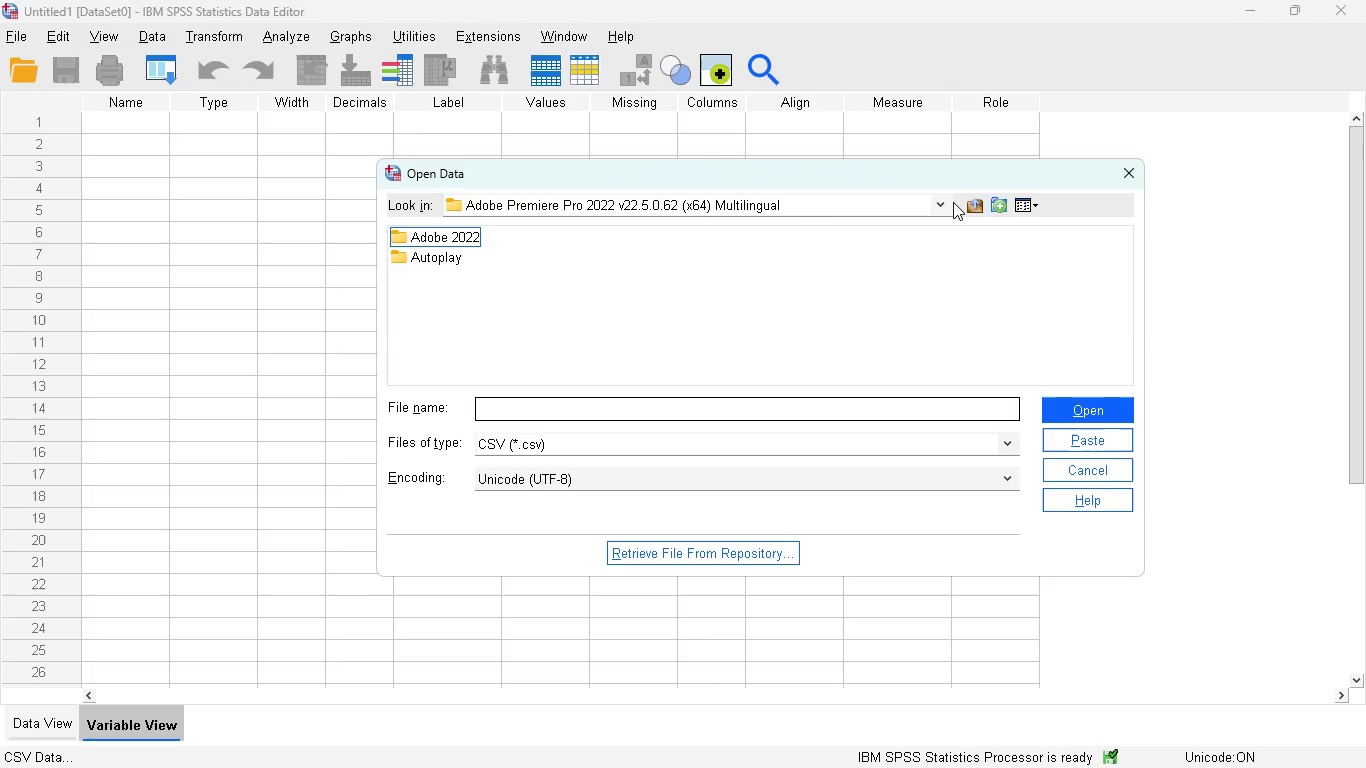 
left_click([940, 209])
 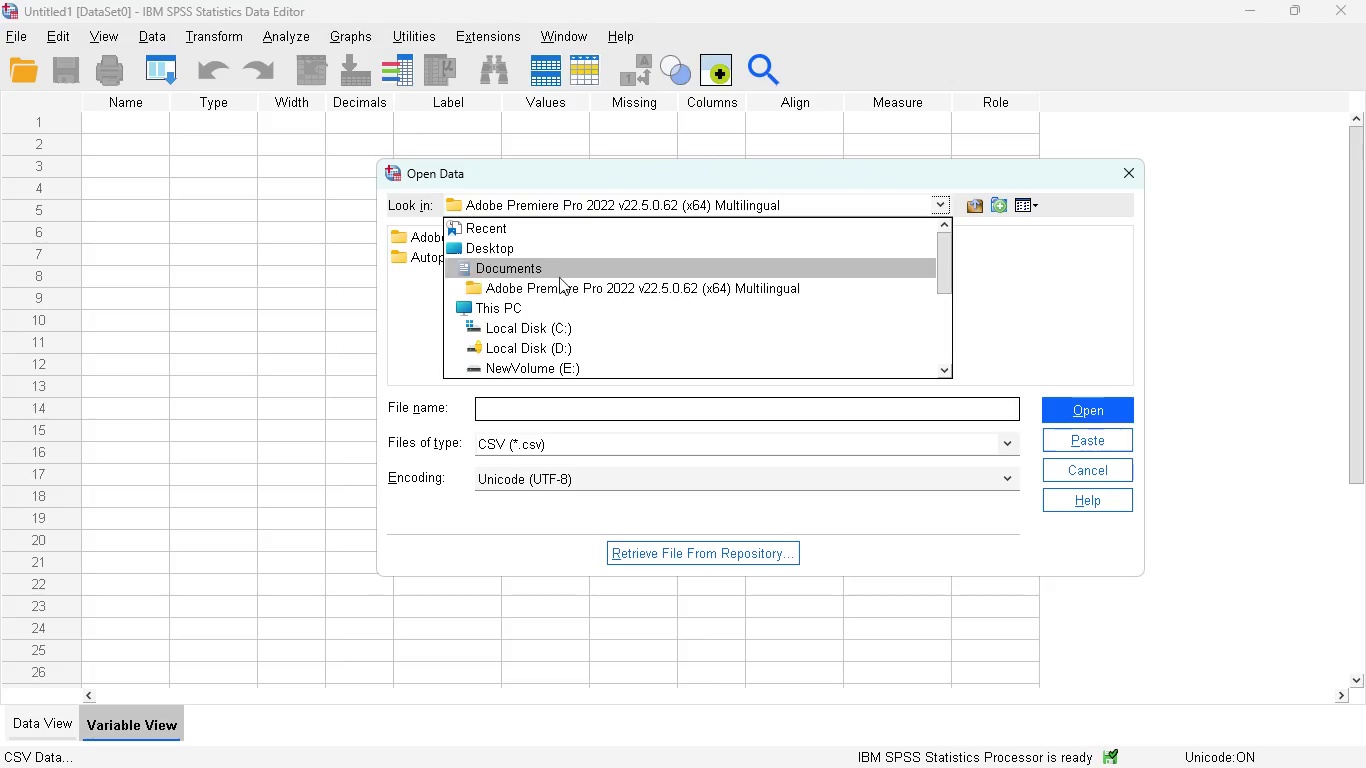 
left_click([552, 270])
 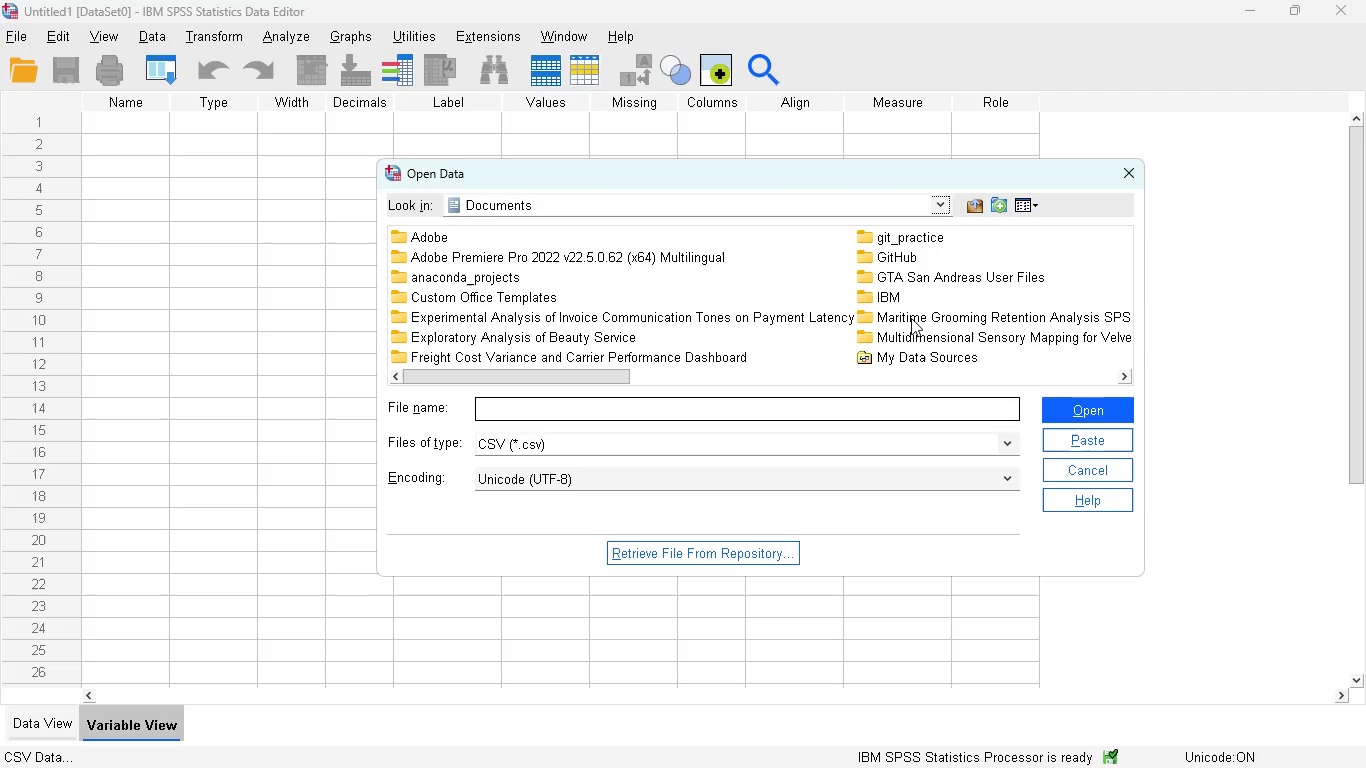 
wait(5.31)
 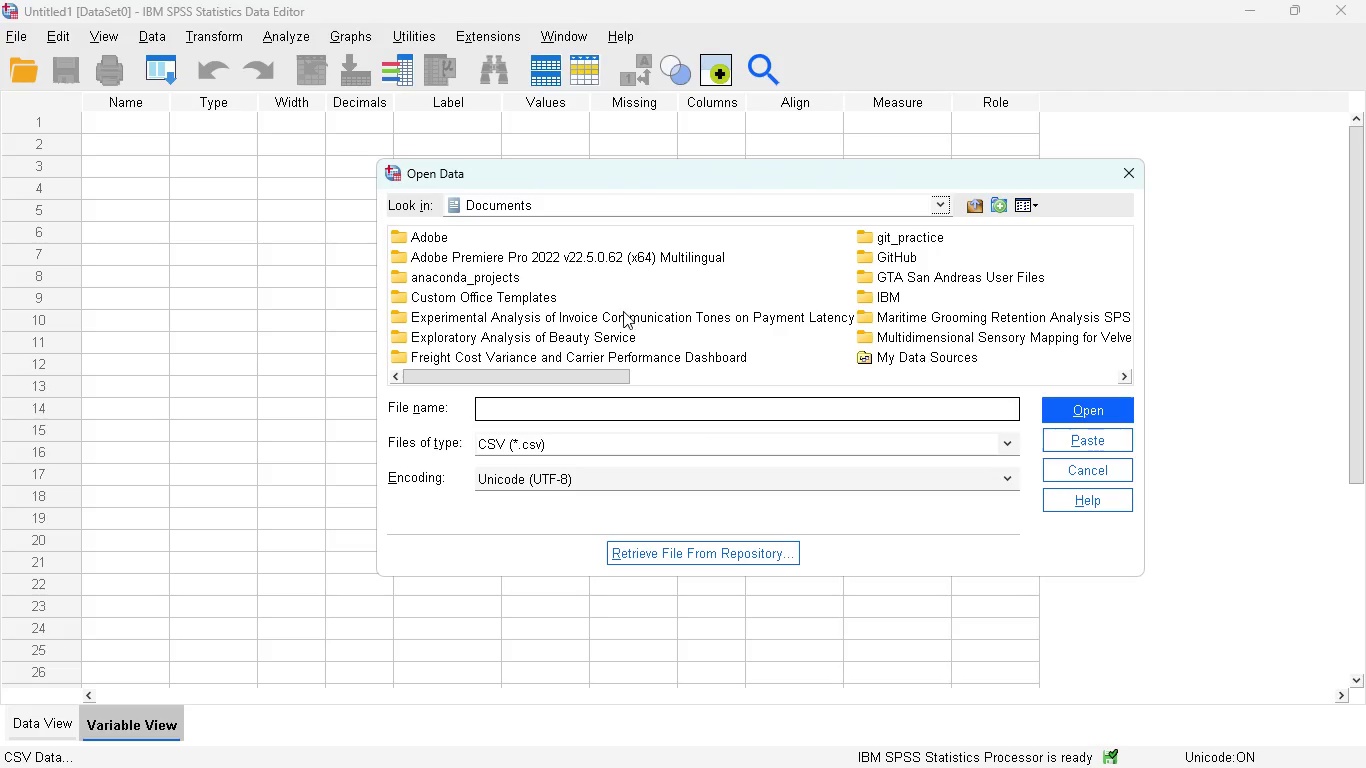 
left_click_drag(start_coordinate=[575, 373], to_coordinate=[786, 373])
 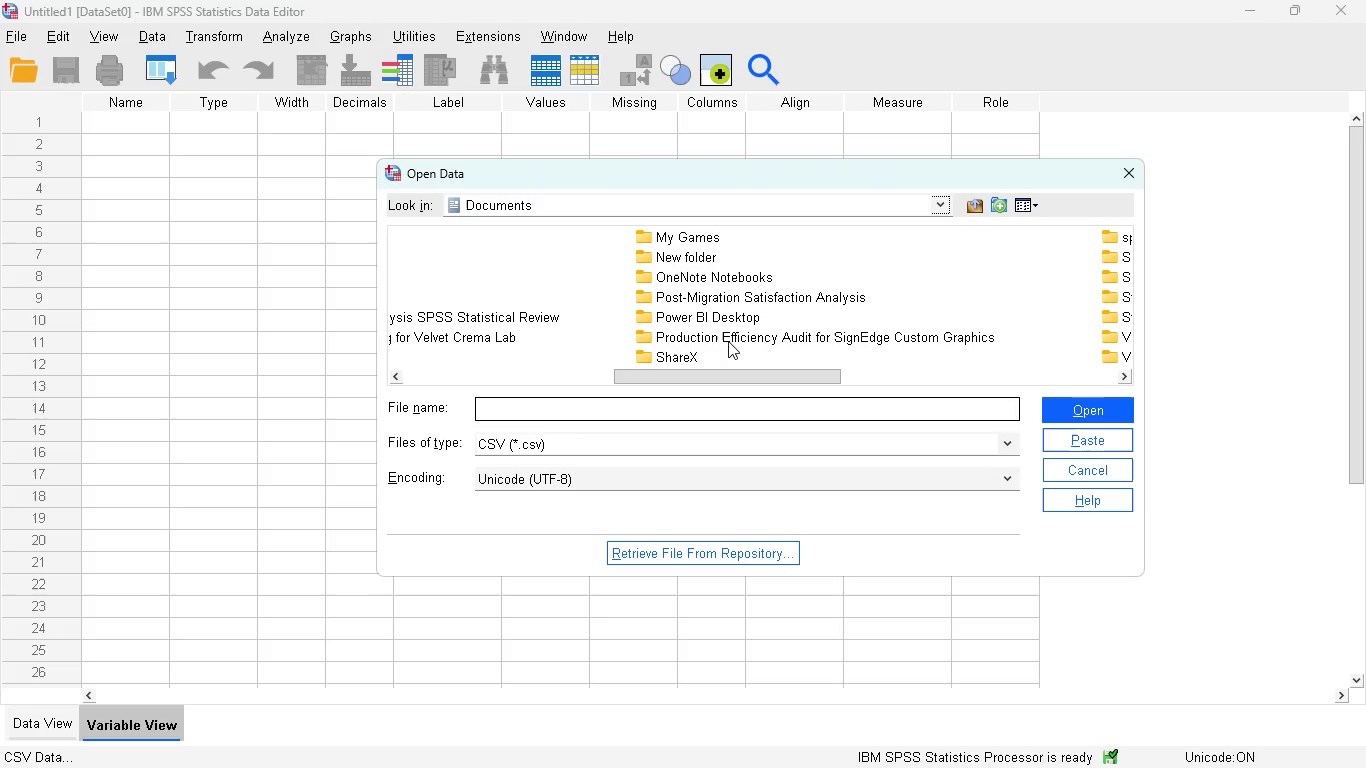 
left_click([706, 337])
 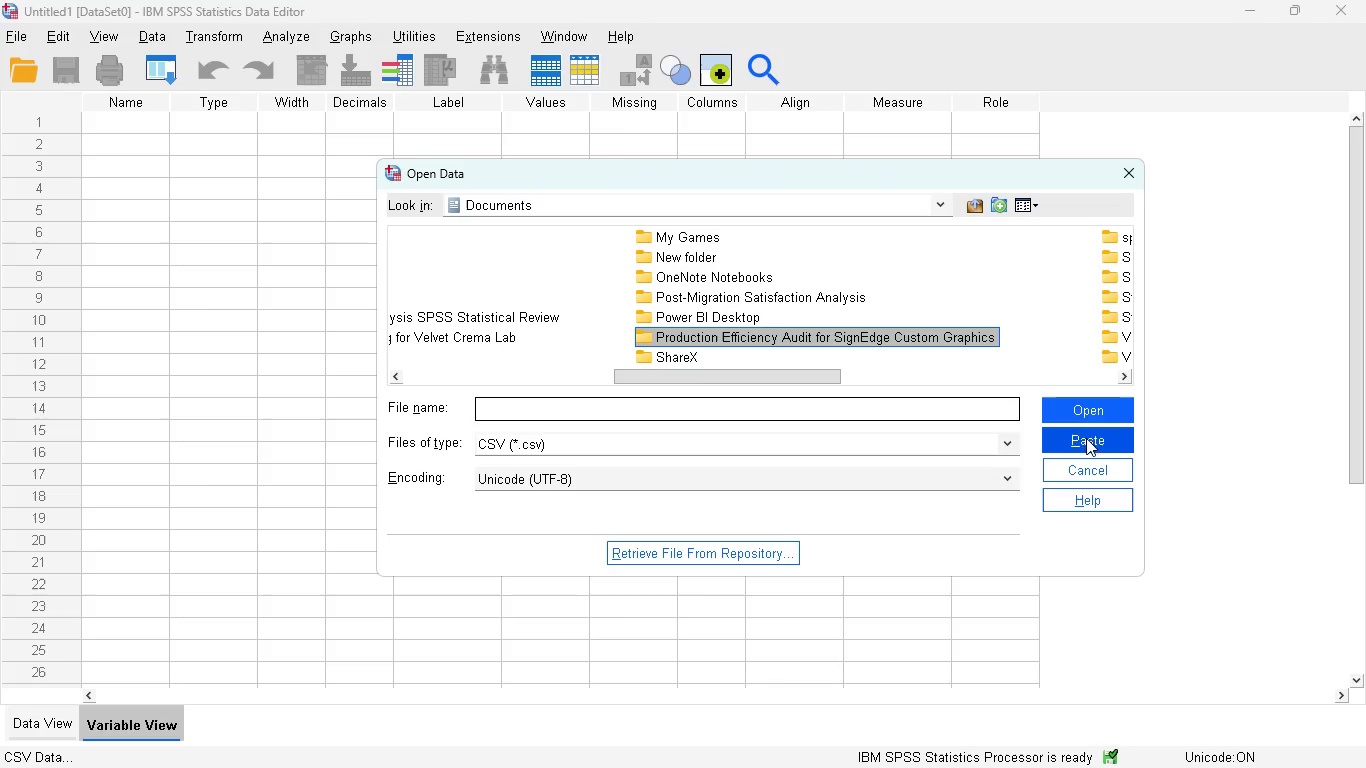 
left_click([1067, 409])
 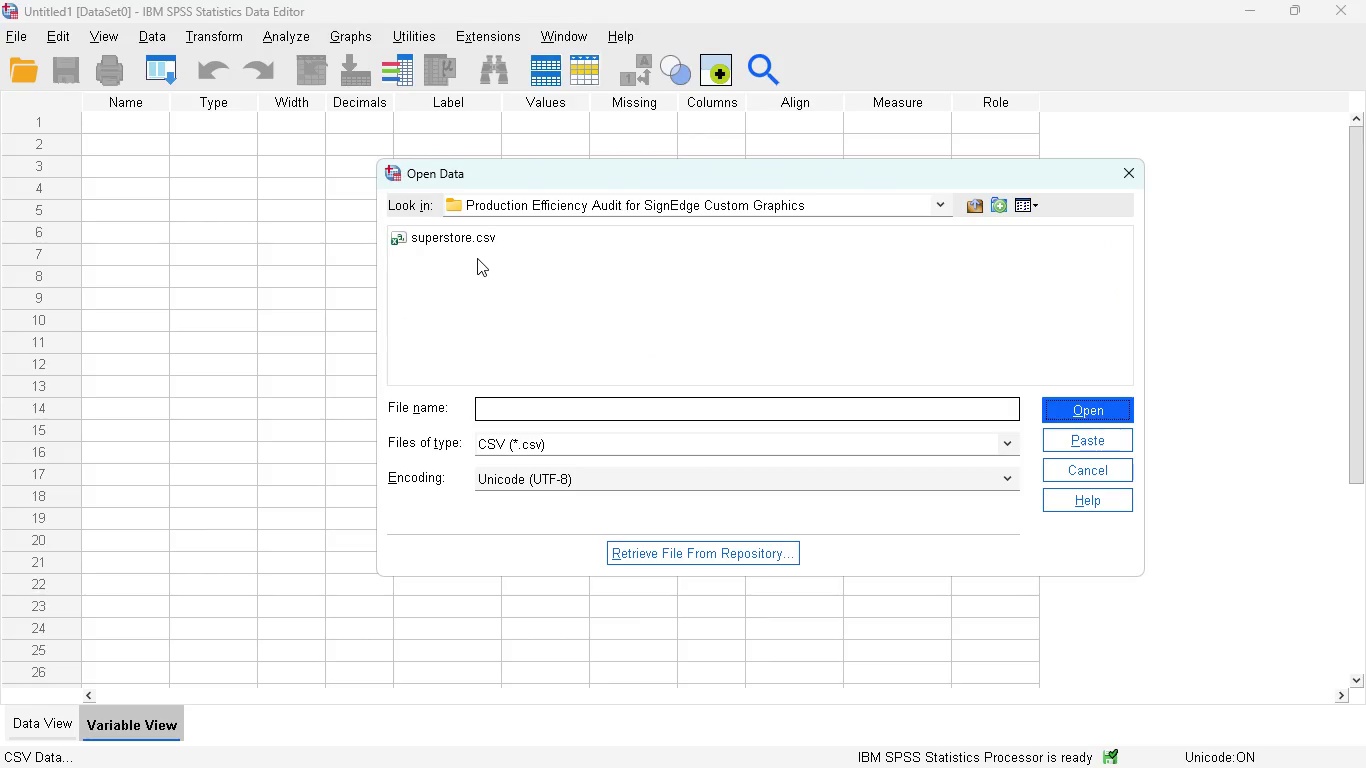 
left_click([458, 236])
 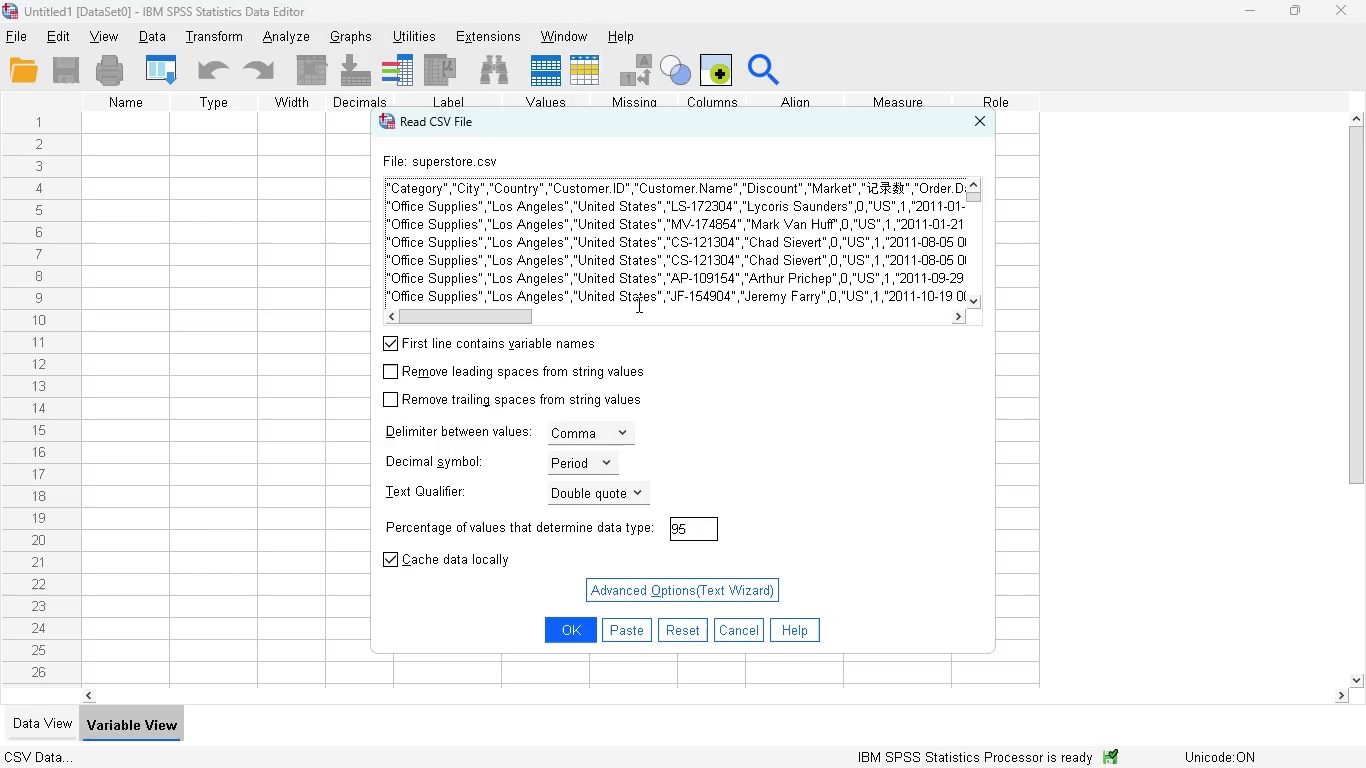 
wait(16.44)
 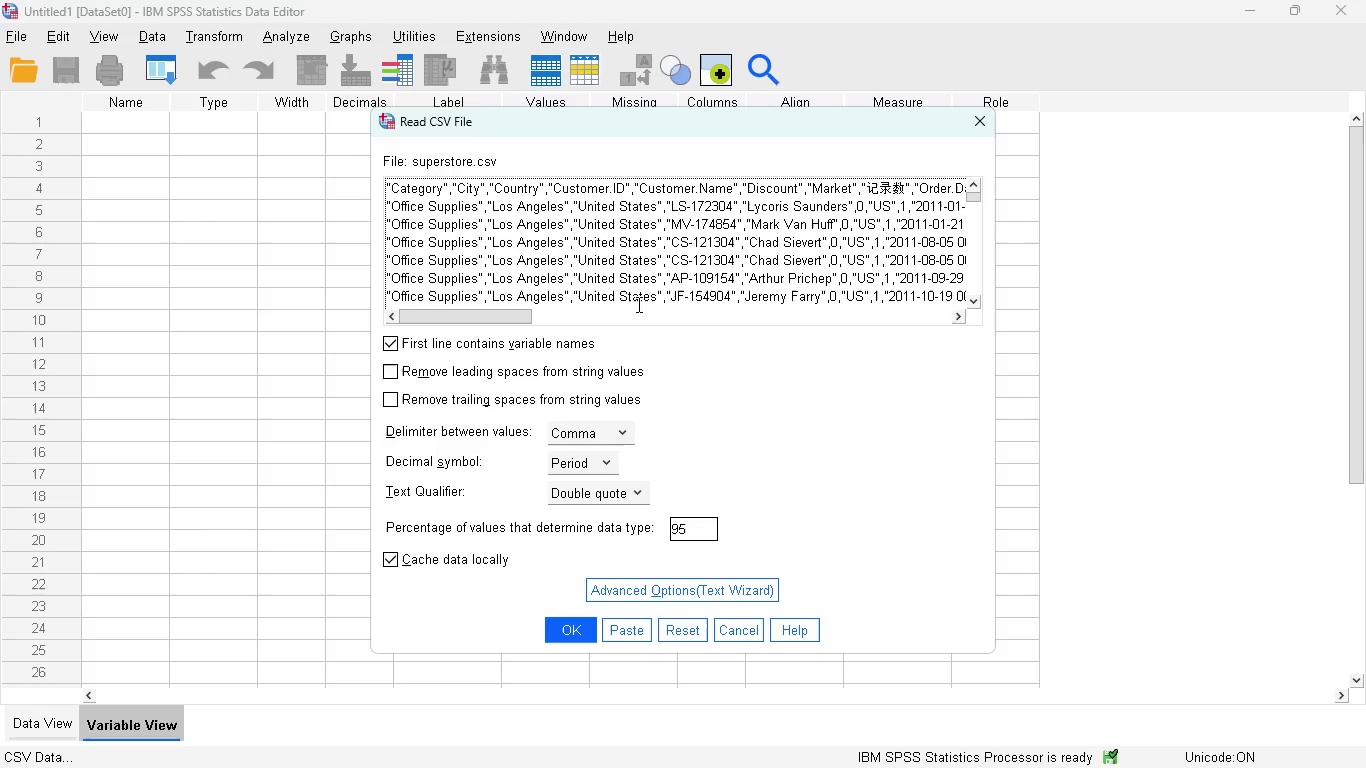 
left_click([558, 628])